 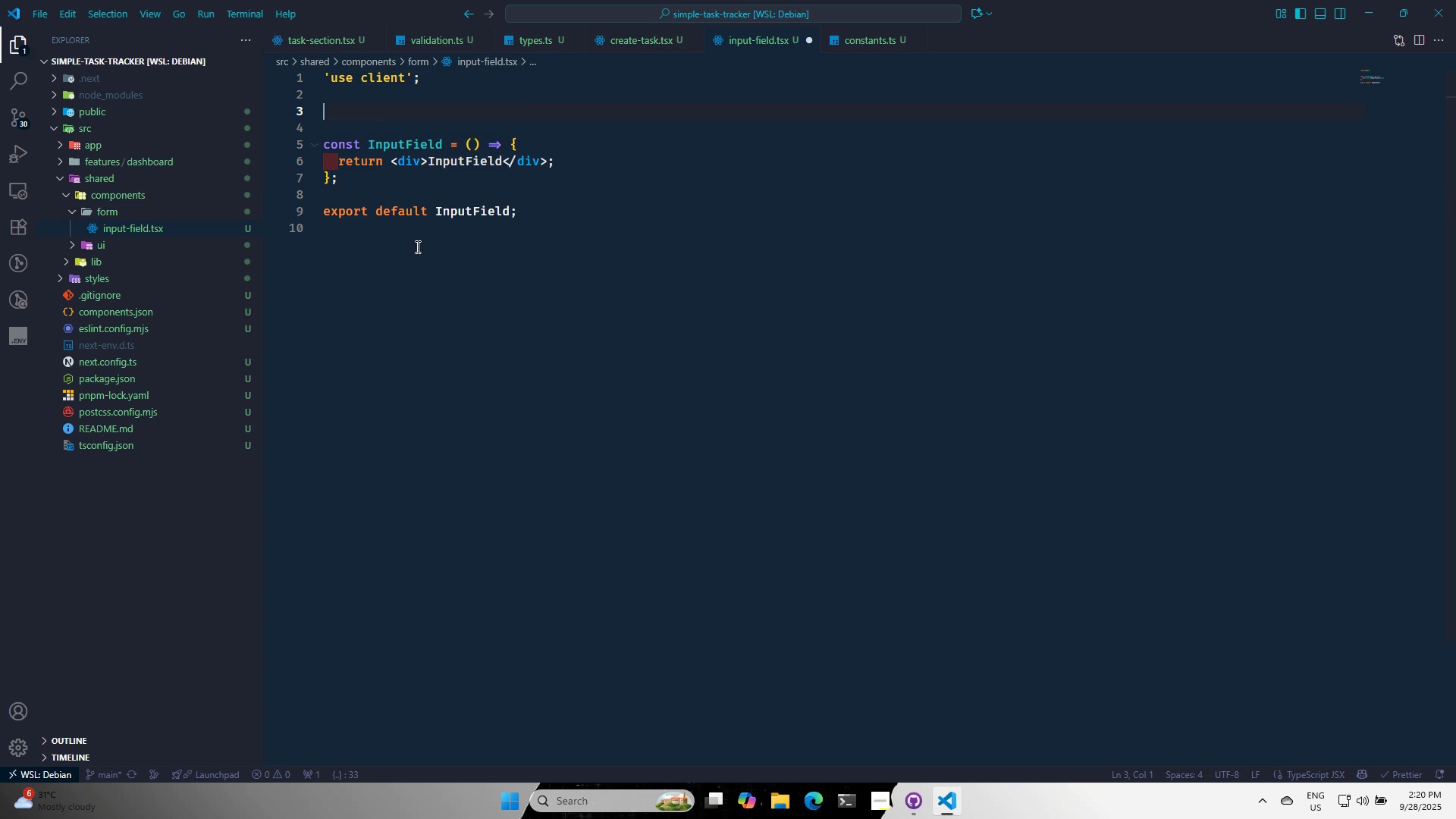 
key(Control+S)
 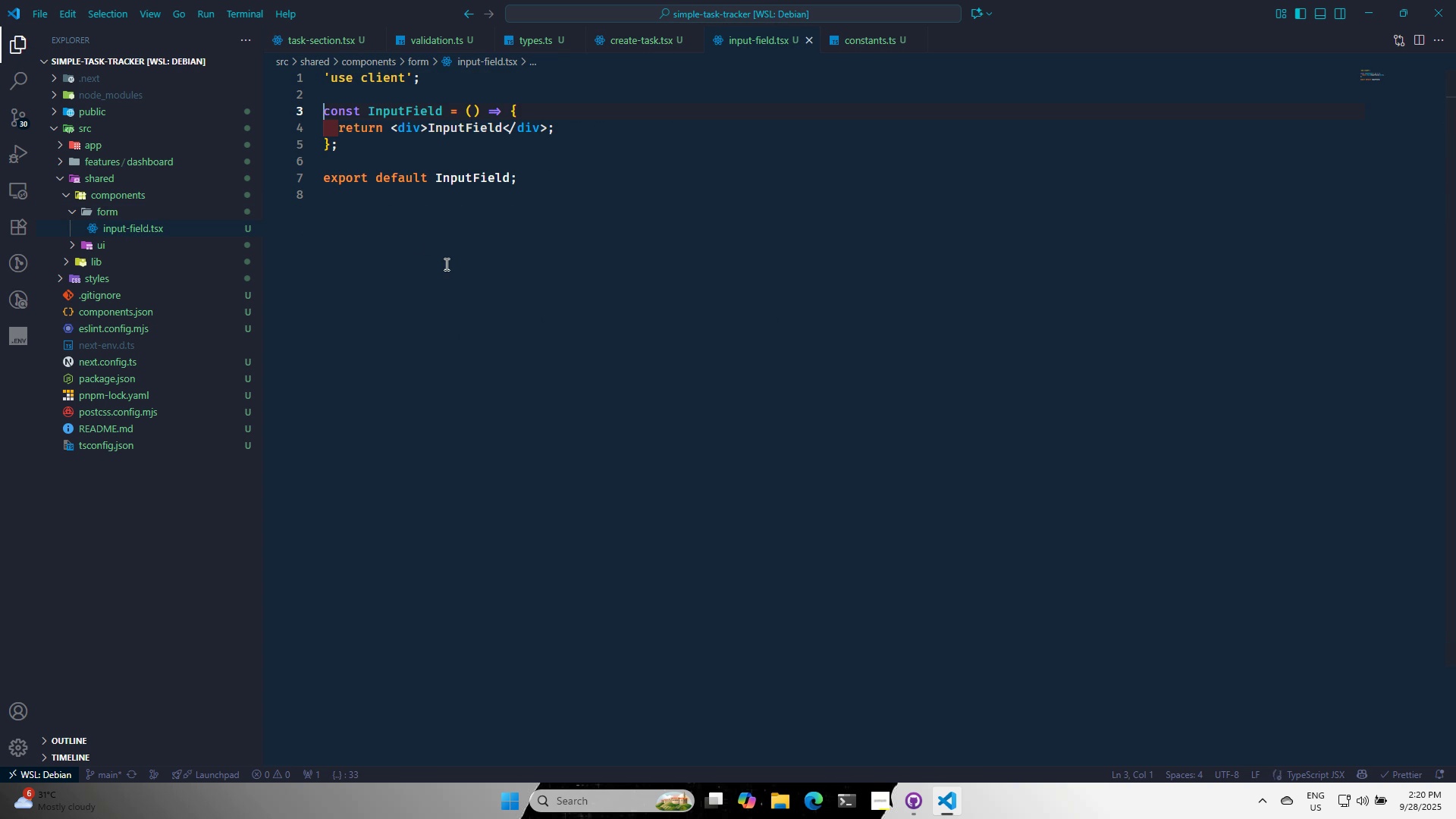 
key(Control+S)
 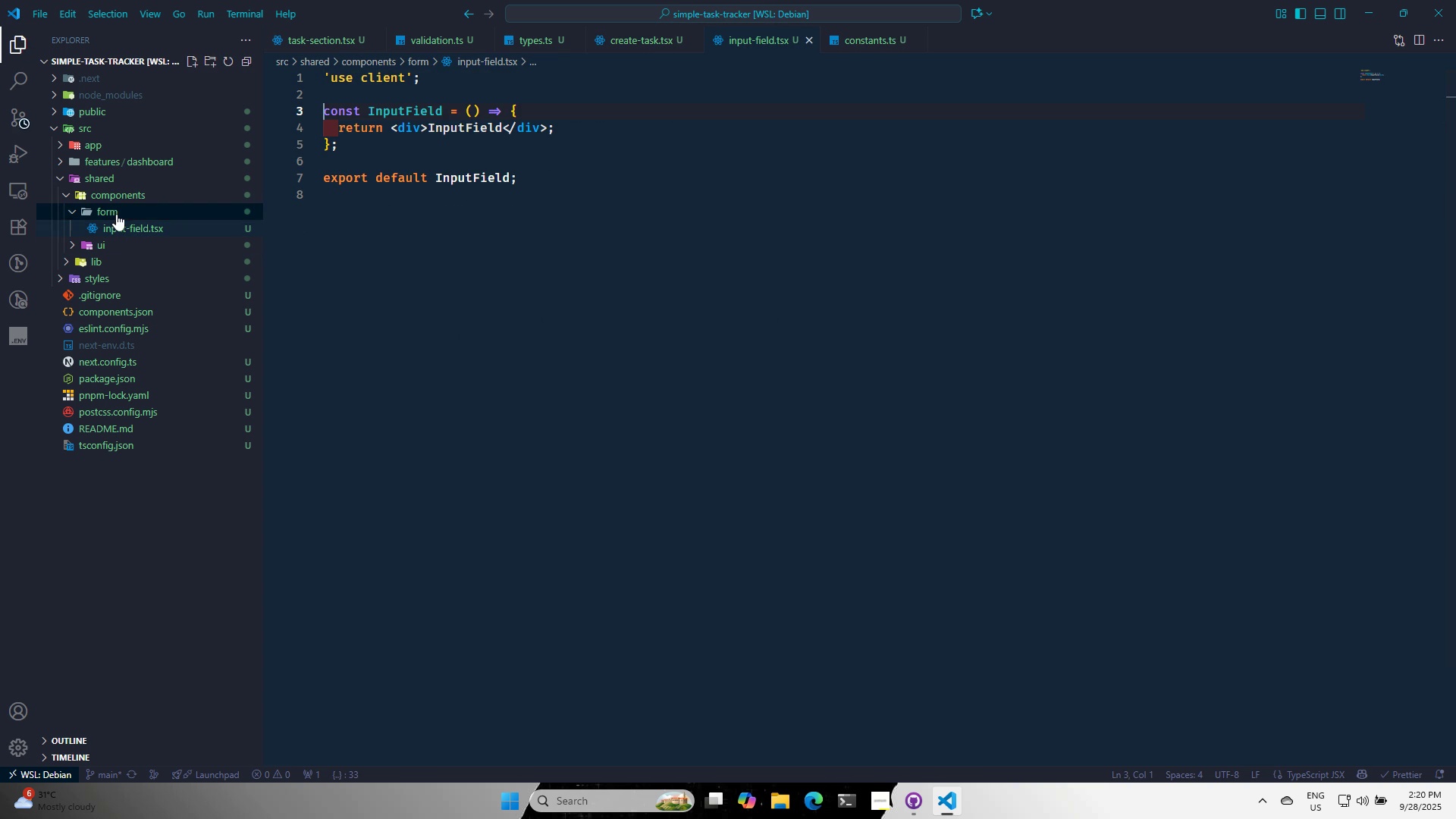 
right_click([115, 214])
 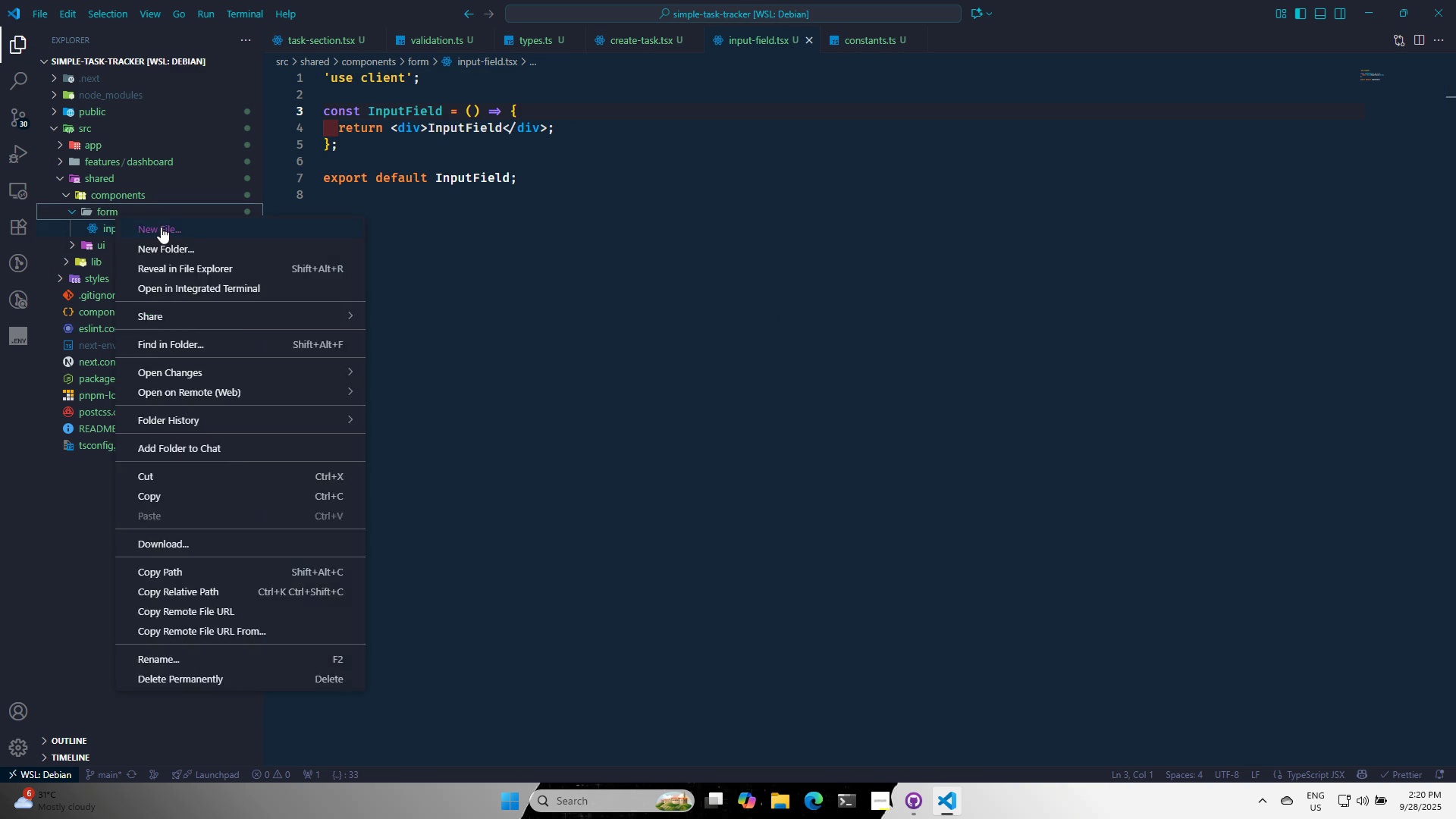 
left_click([161, 227])
 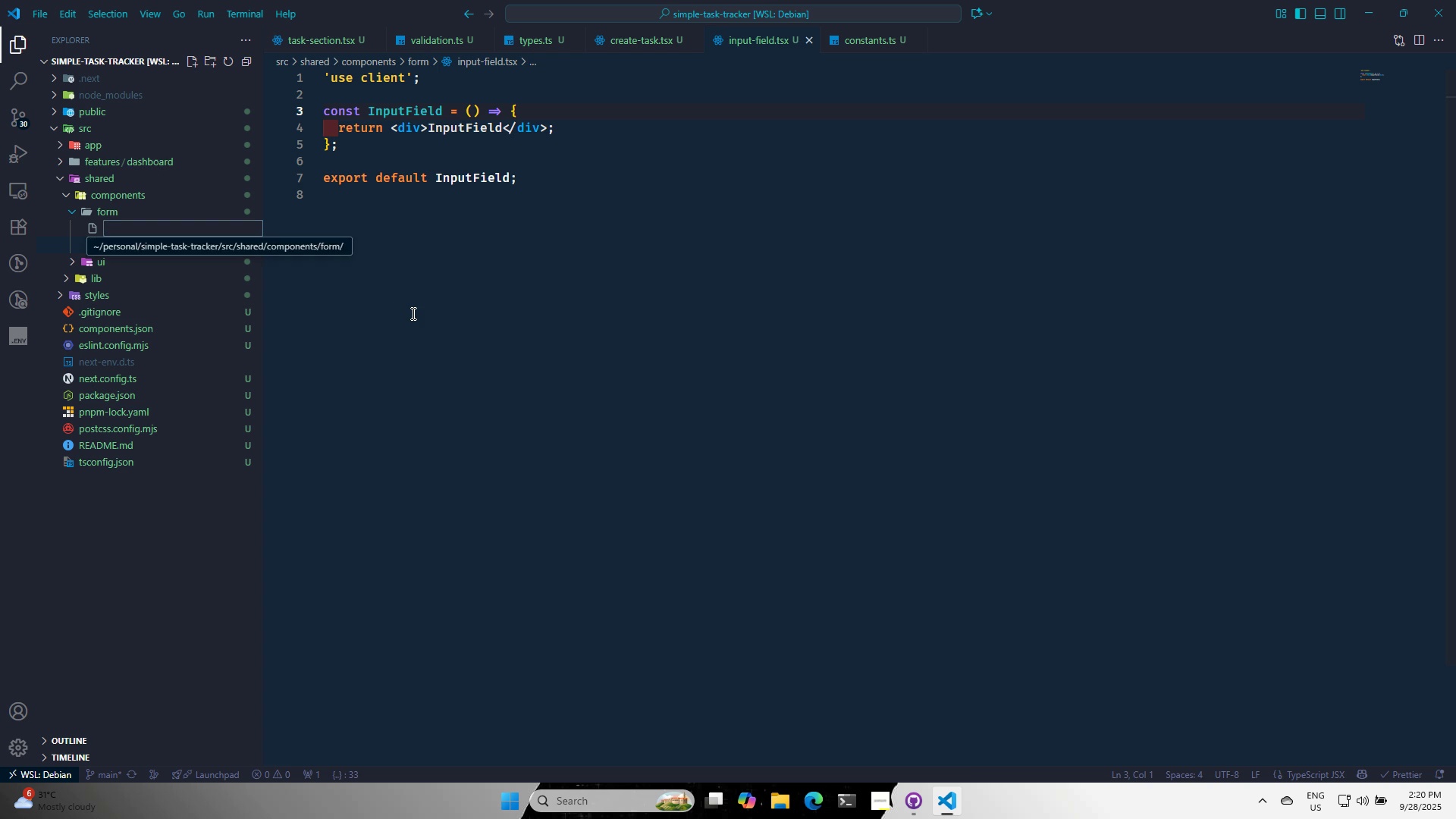 
type(IN)
key(Backspace)
key(Backspace)
type(ub)
key(Backspace)
key(Backspace)
type(index.tsx)
 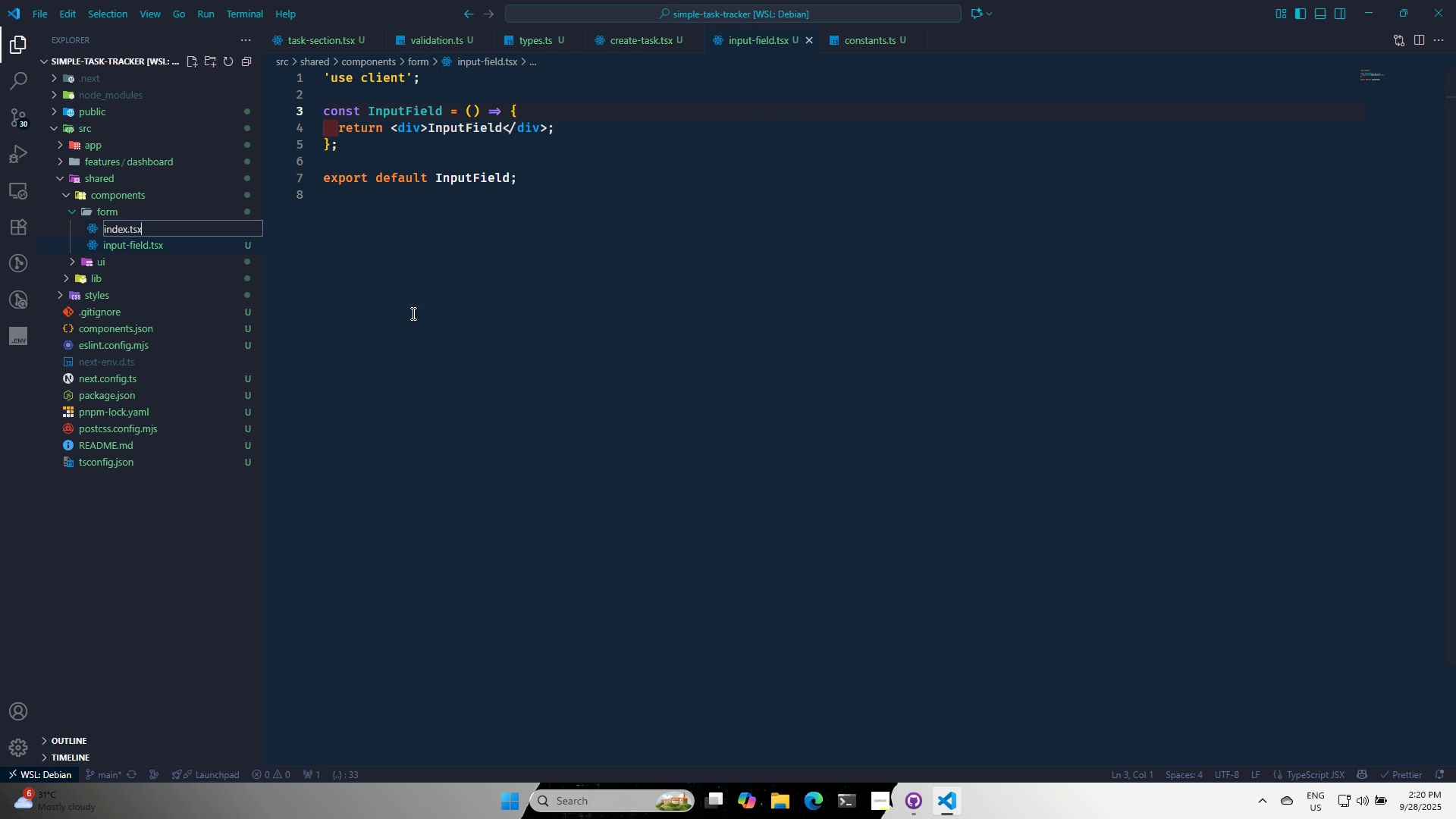 
key(Enter)
 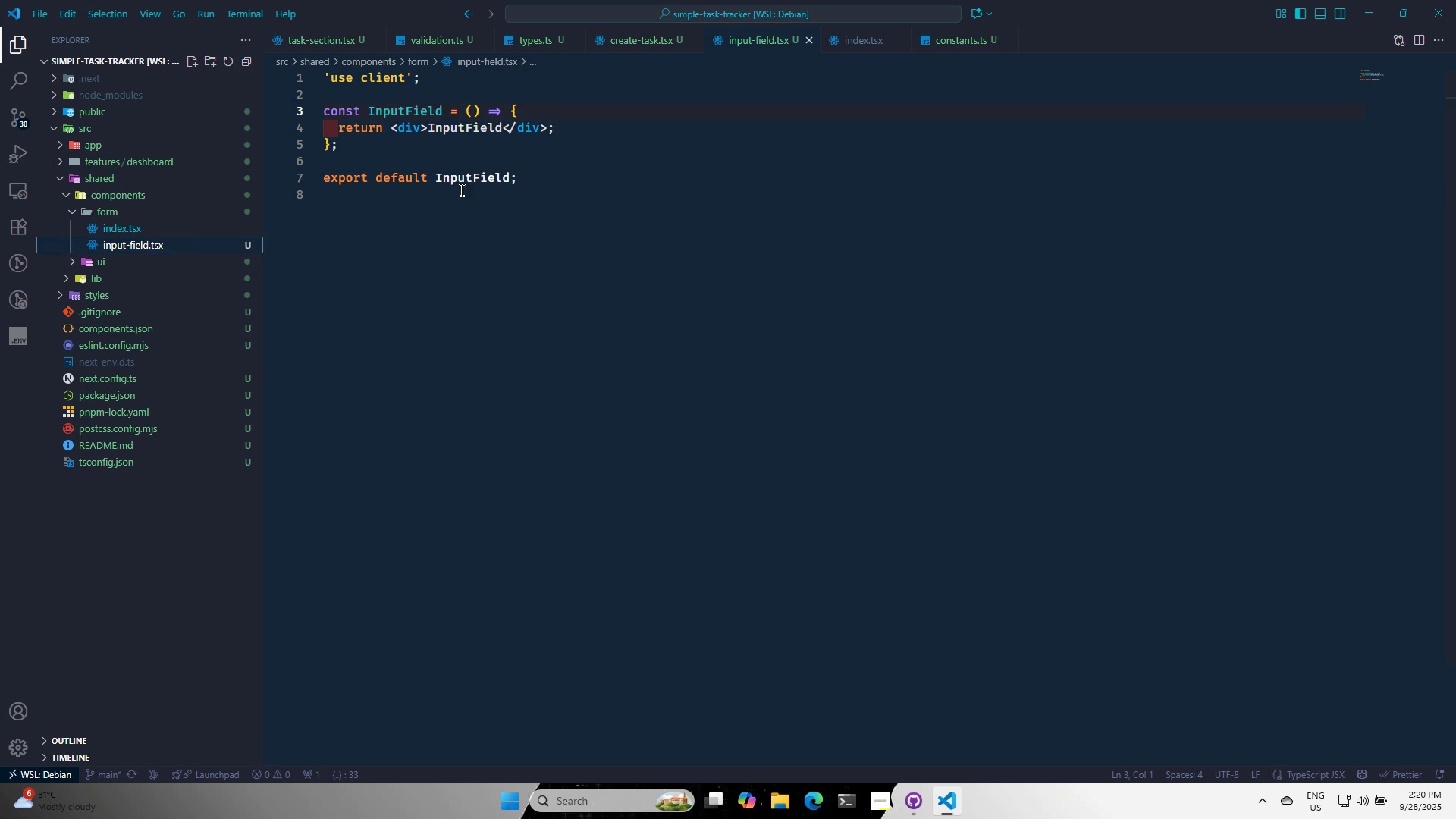 
double_click([450, 176])
 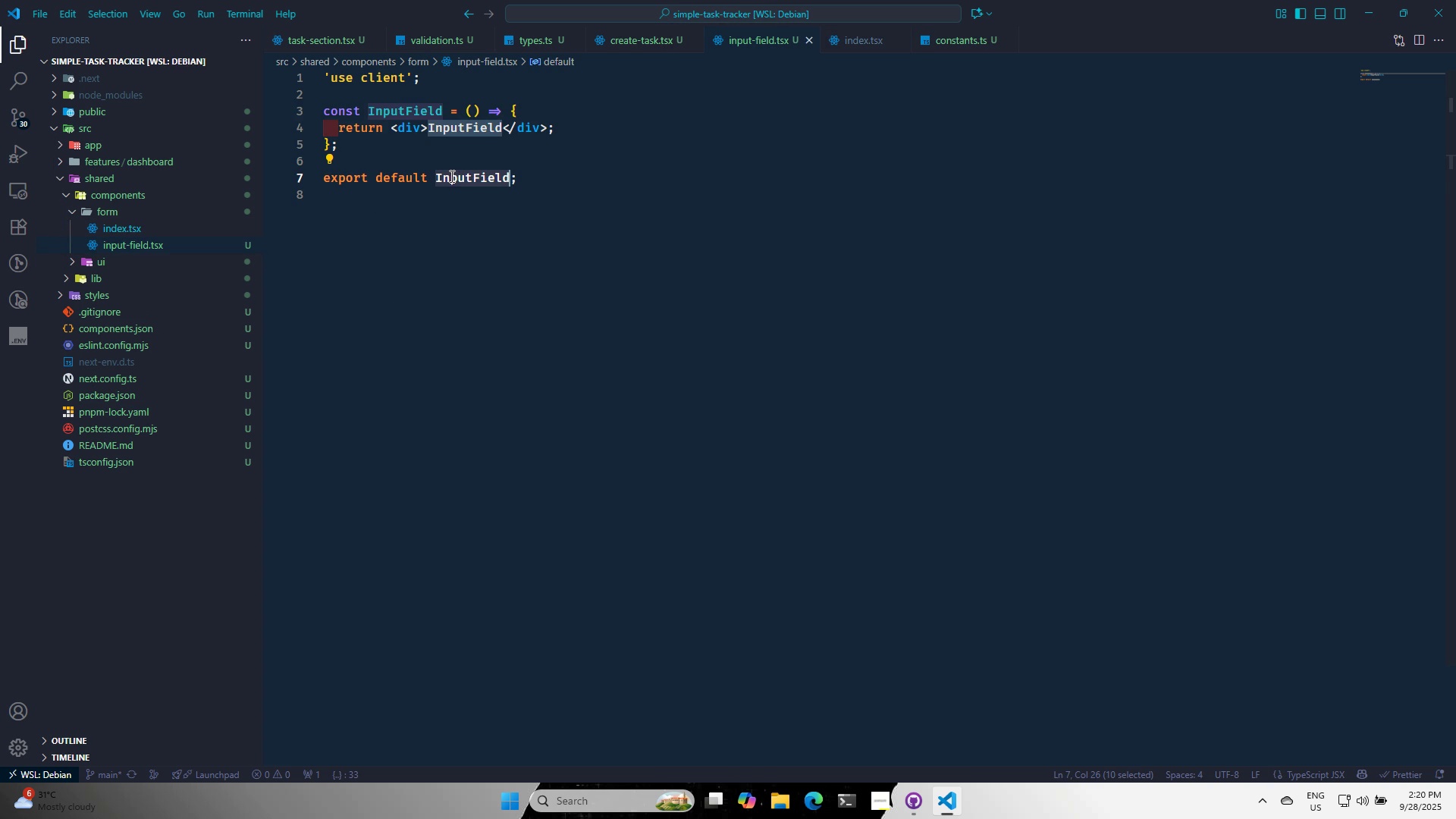 
key(Control+ControlLeft)
 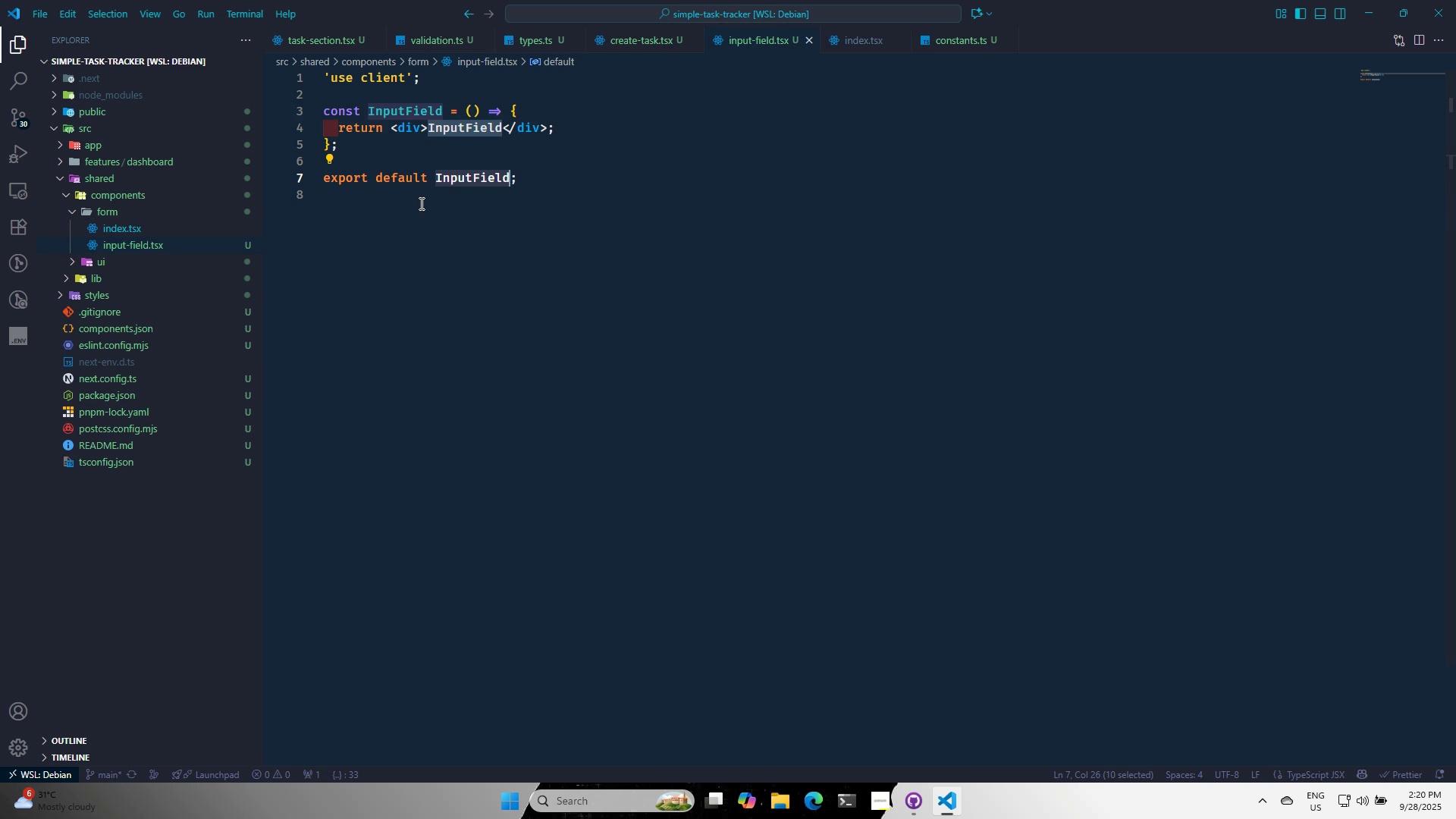 
key(Control+C)
 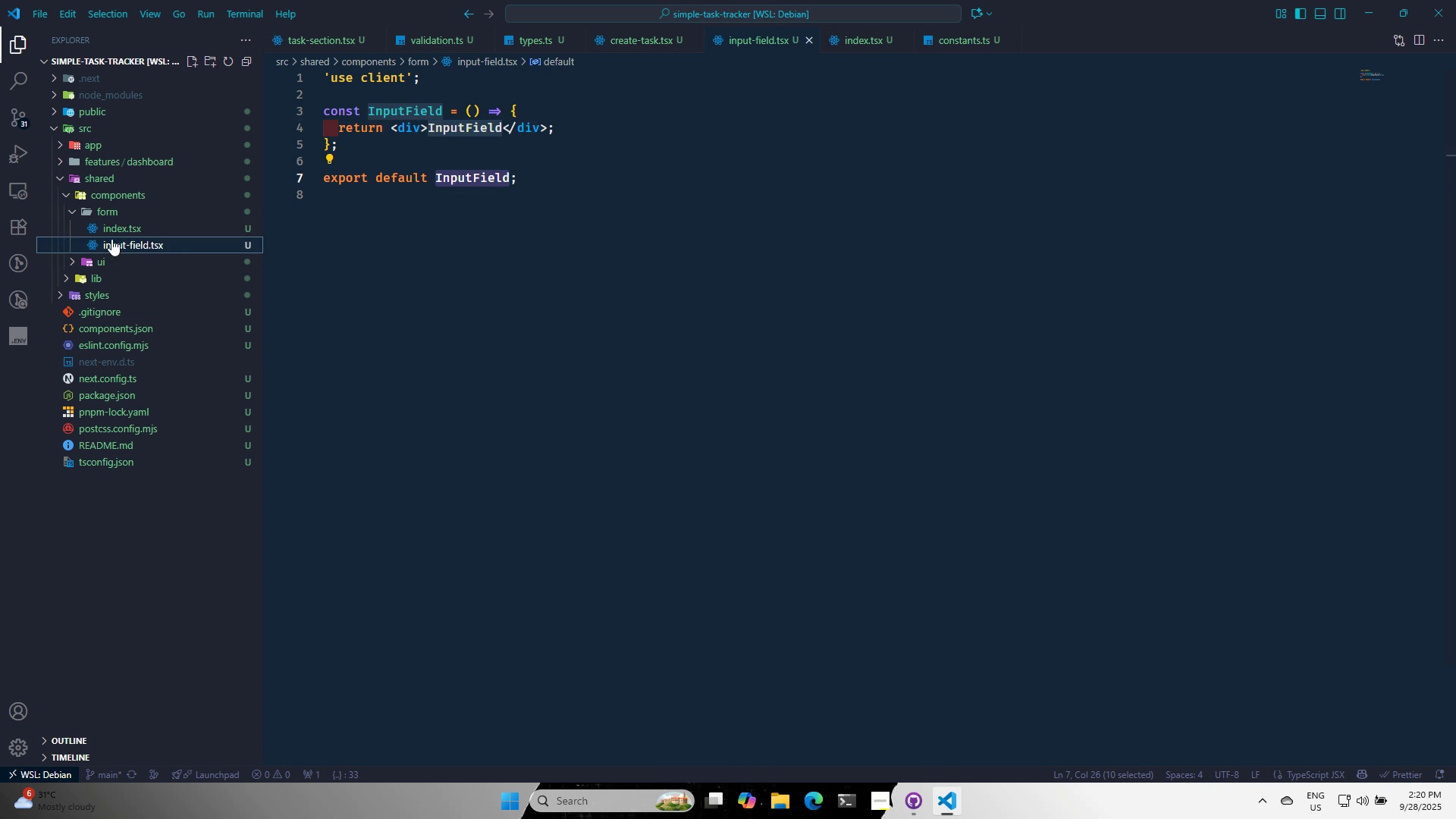 
left_click([127, 233])
 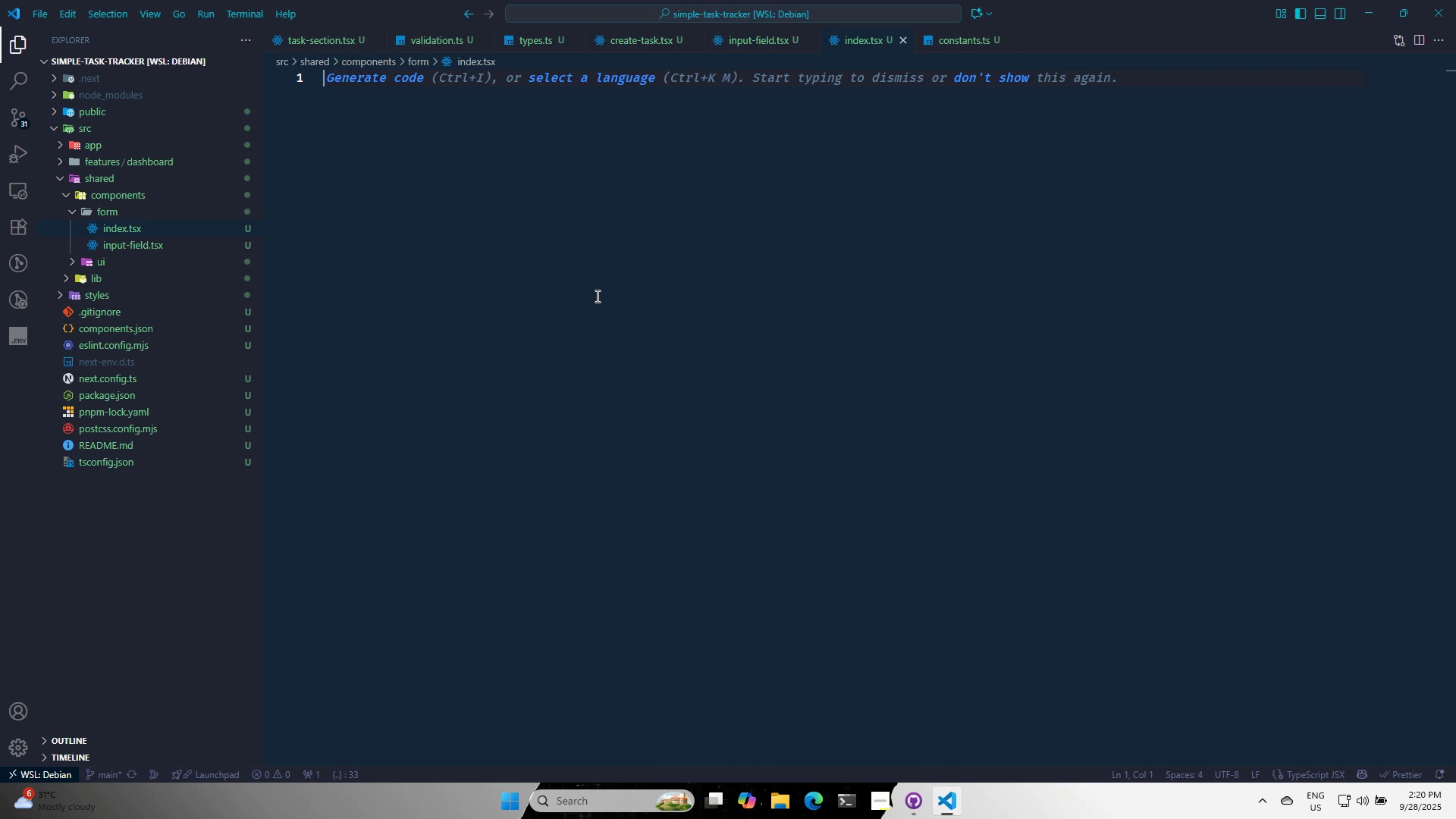 
type(export { )